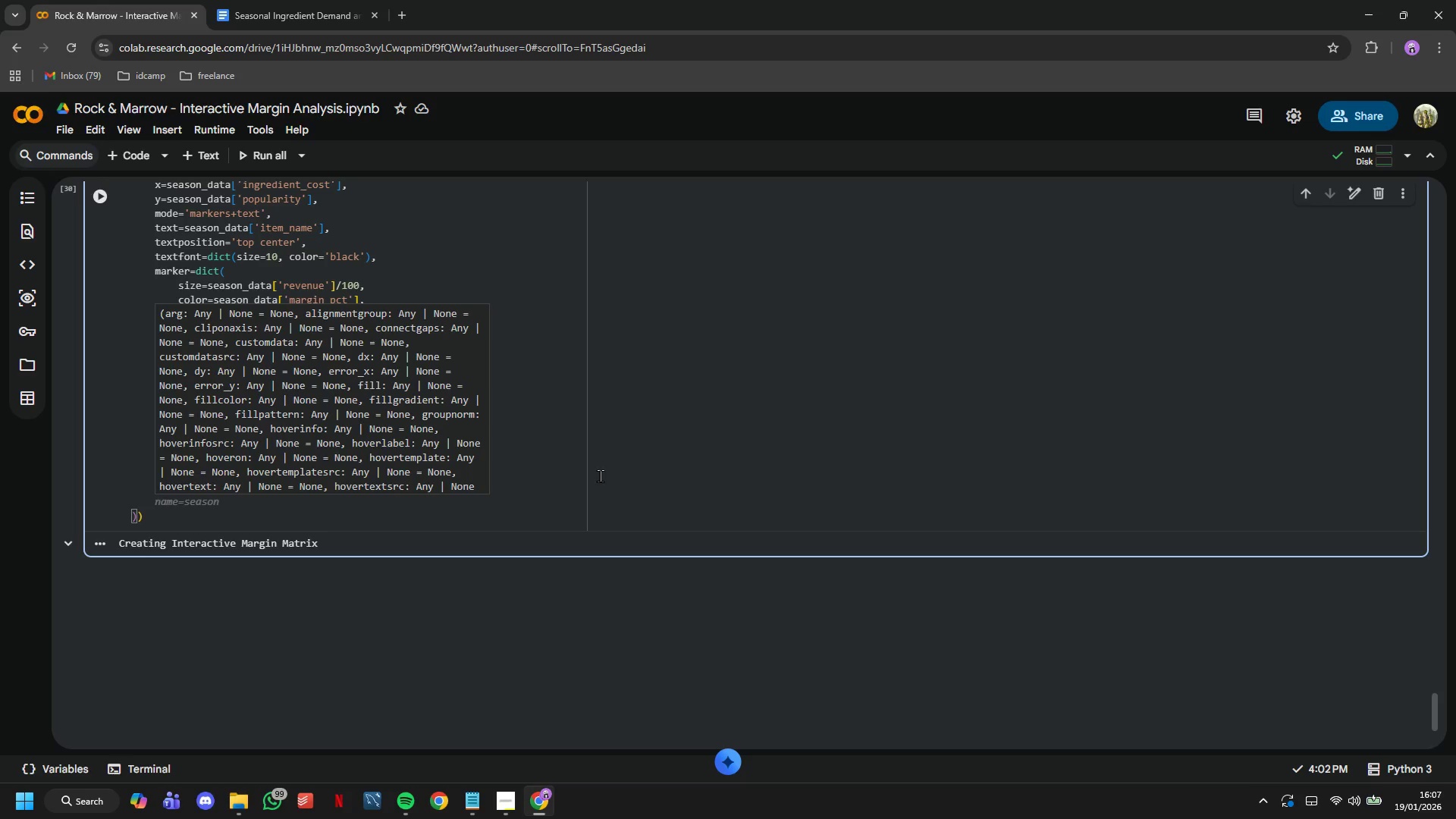 
wait(6.08)
 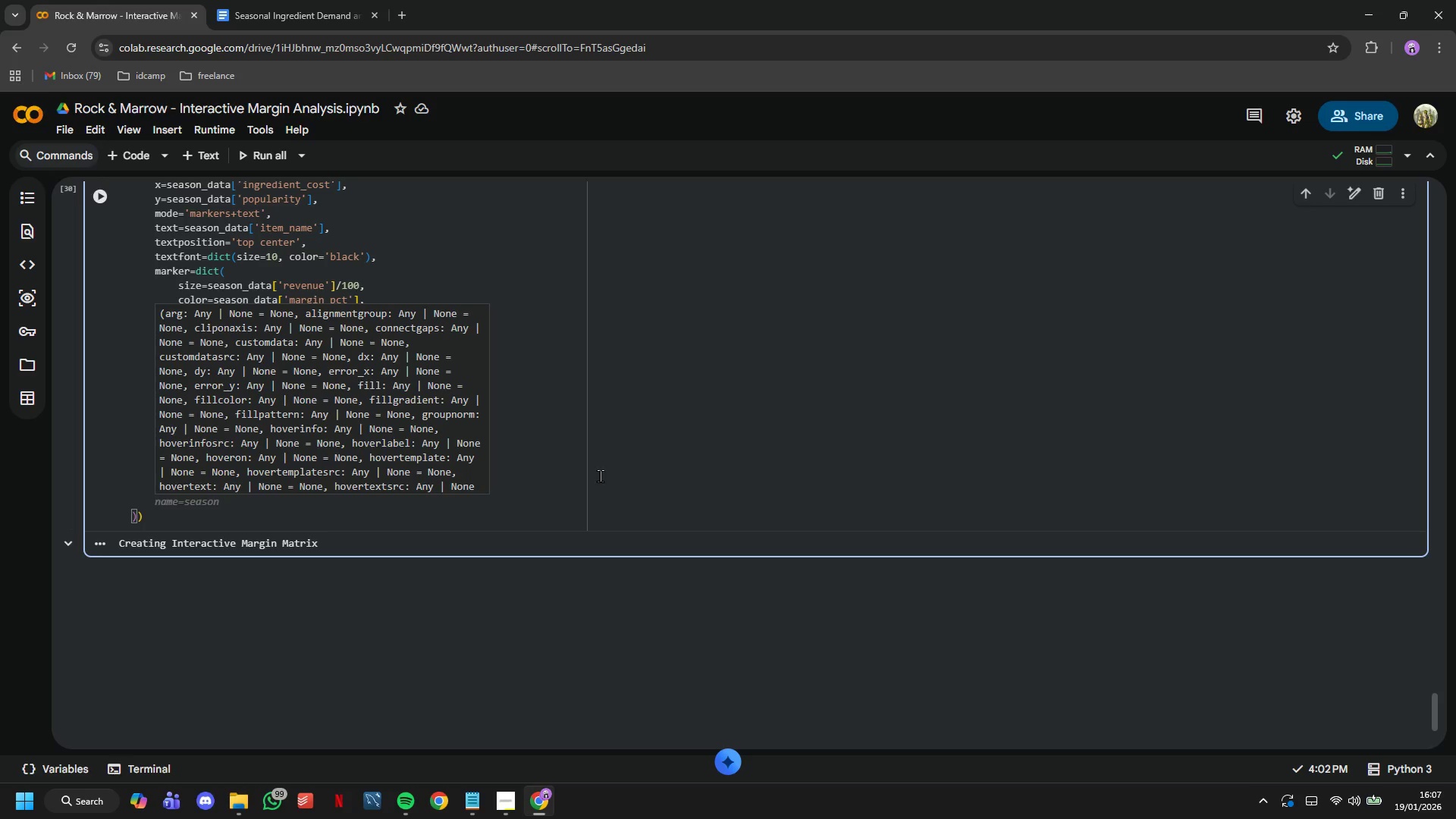 
type(visible)
 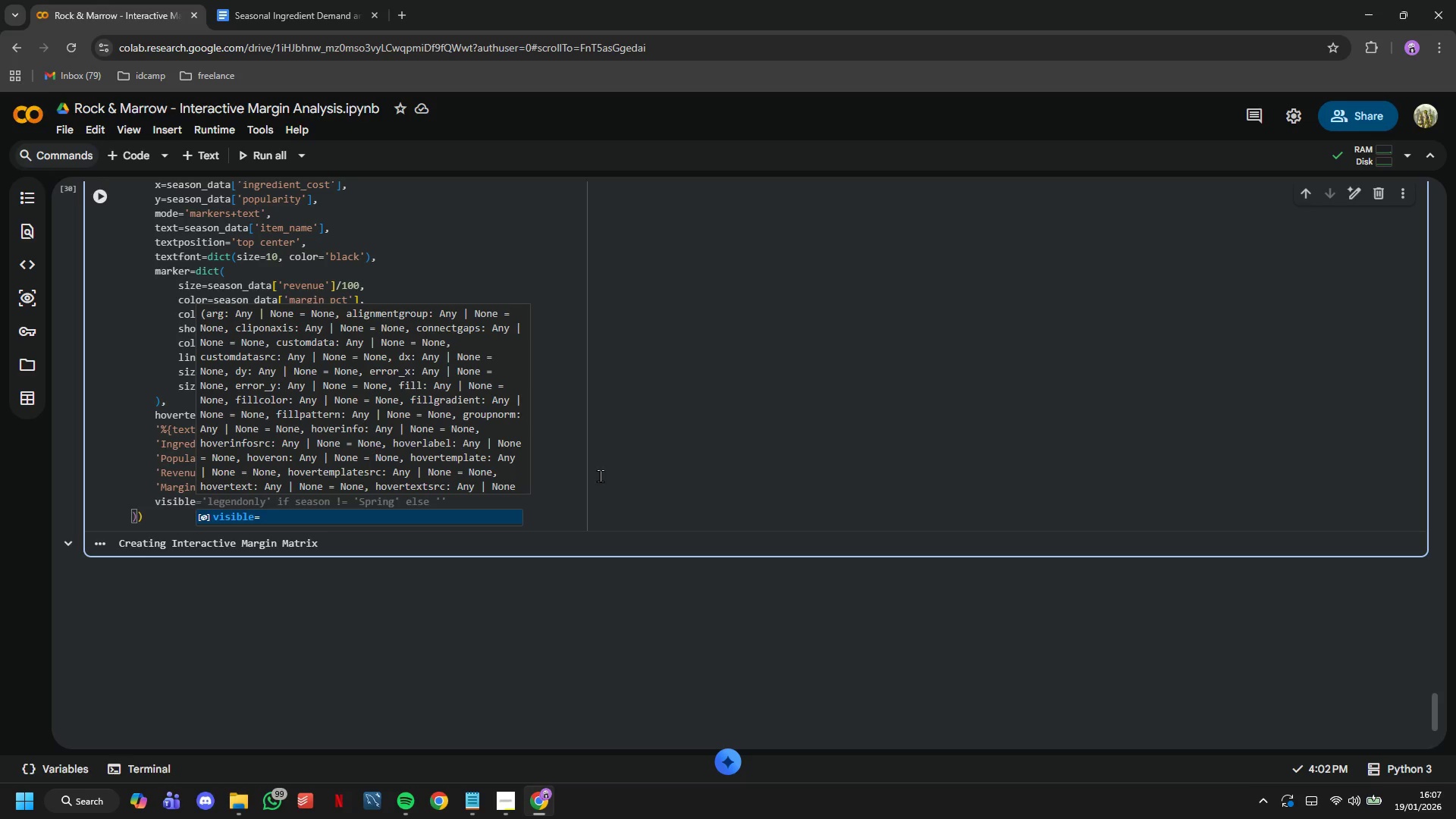 
key(ArrowUp)
 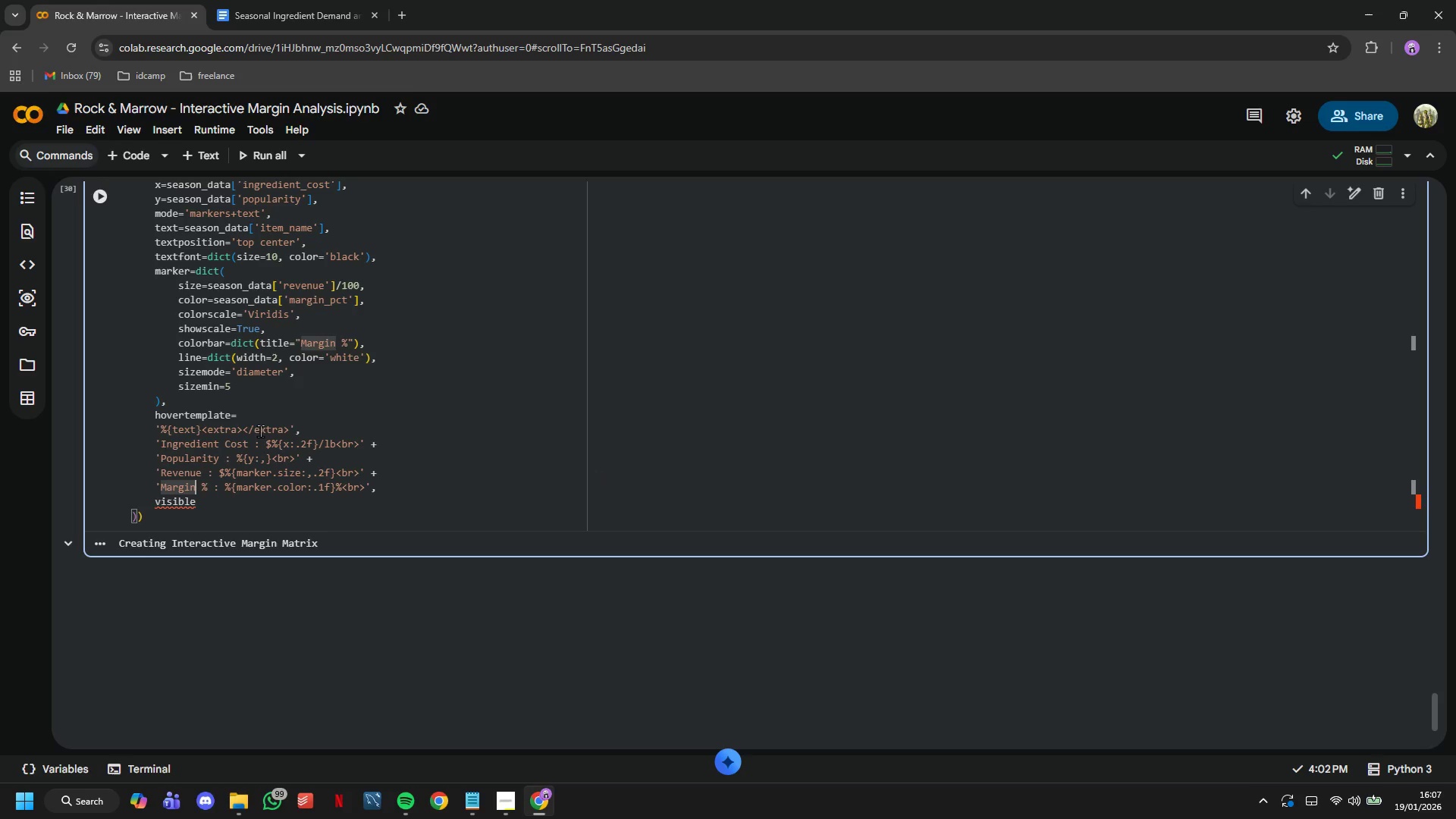 
left_click([287, 500])
 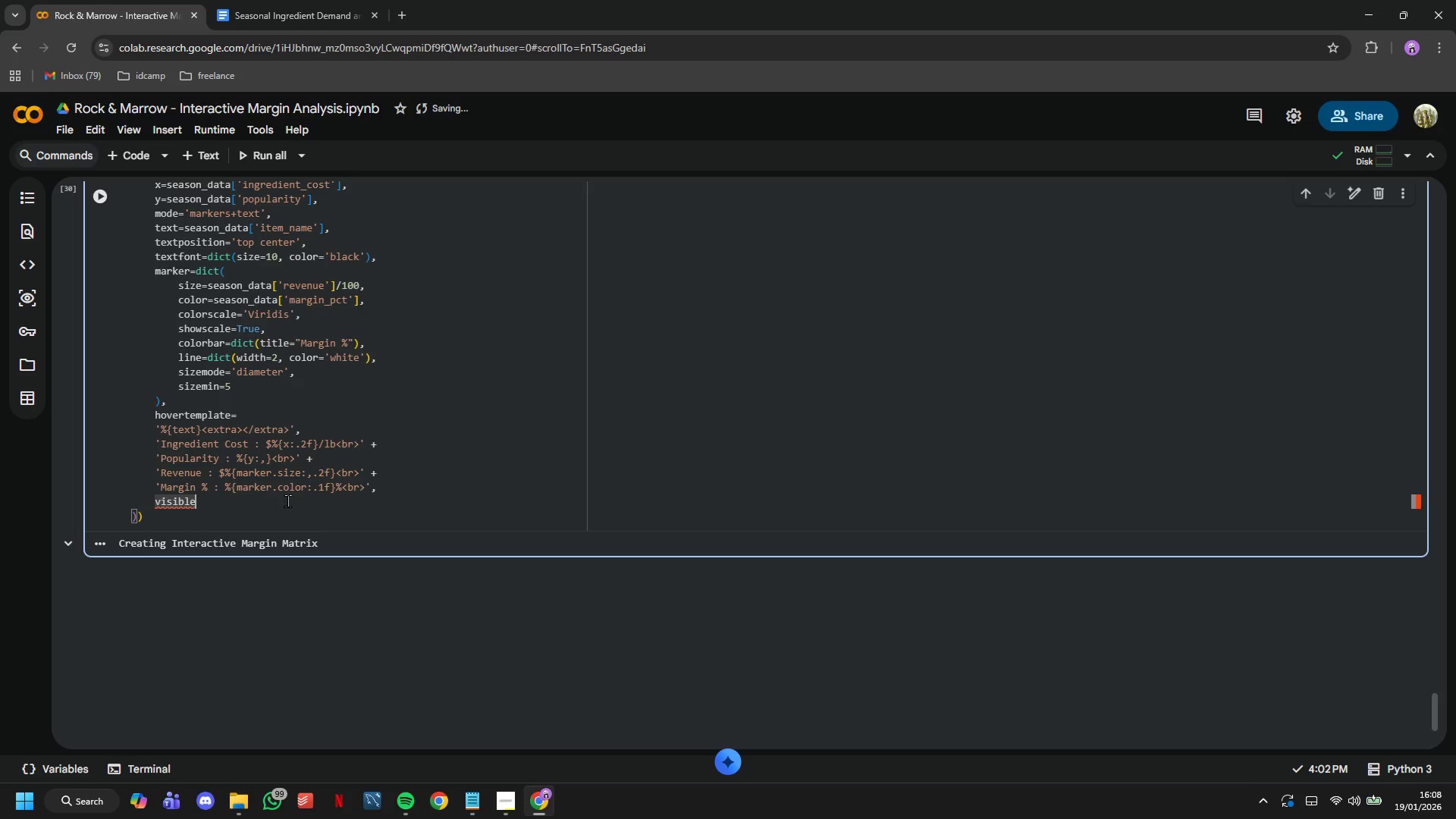 
type(=(season=="Autumn)
 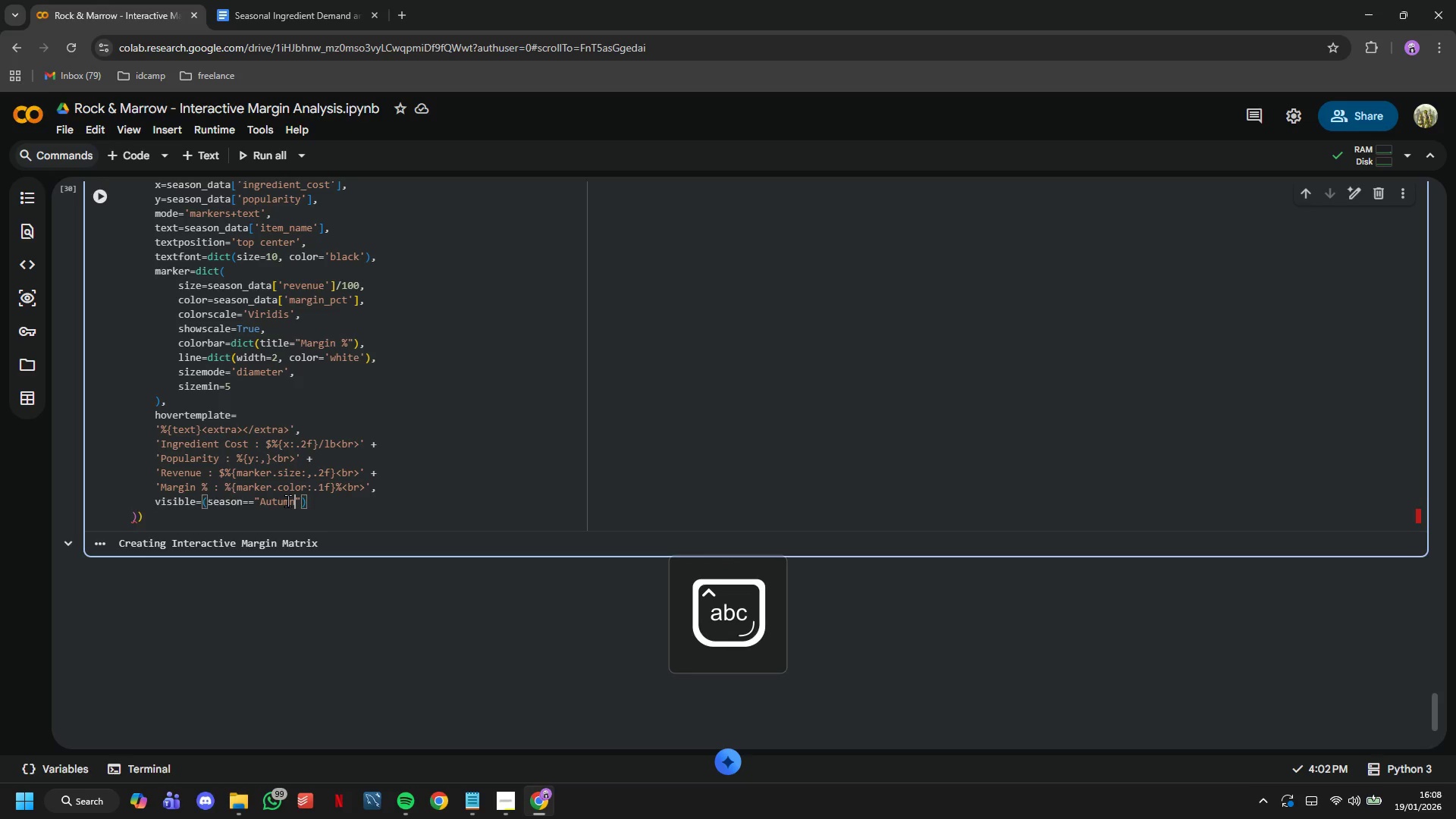 
key(ArrowDown)
 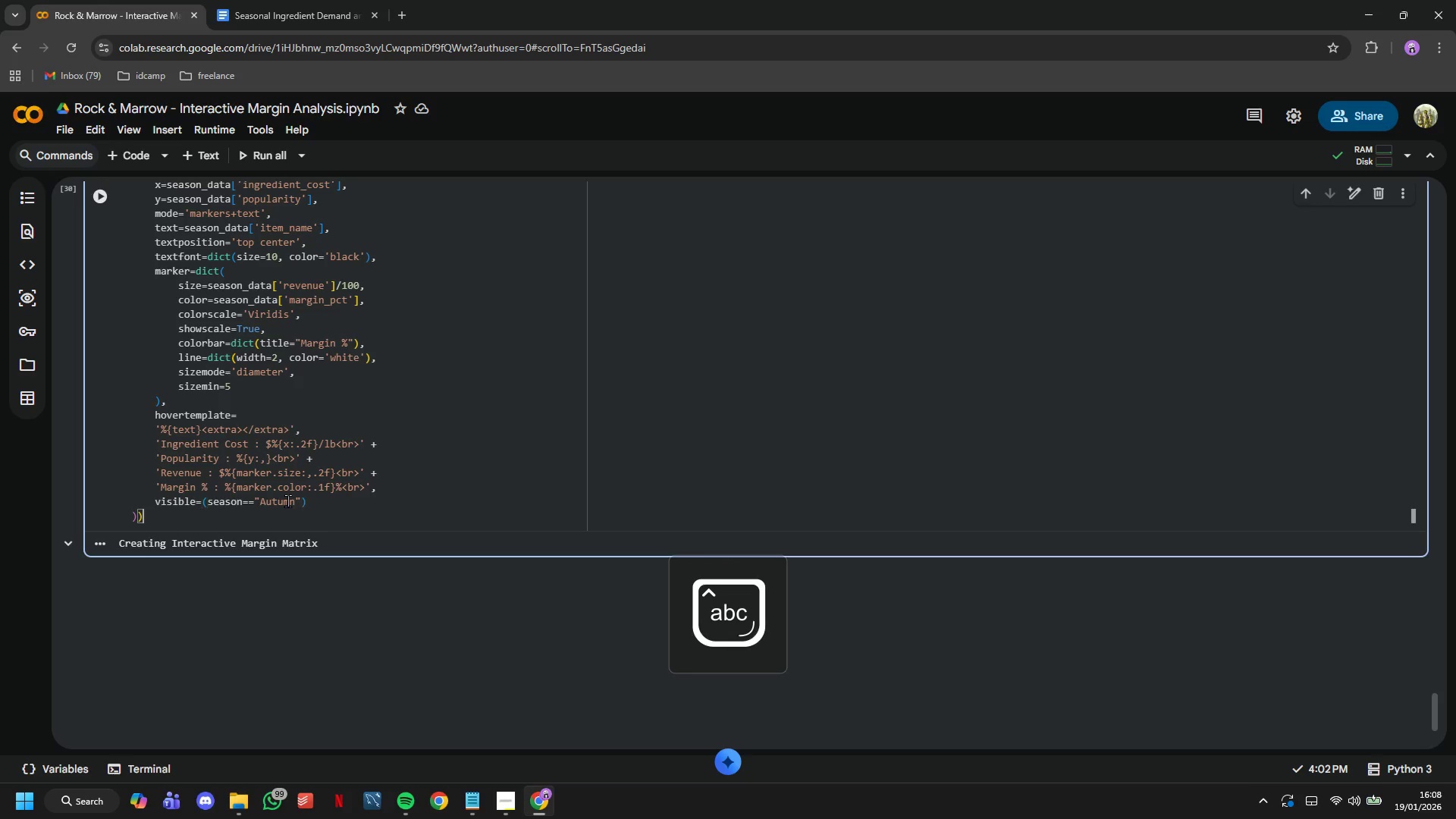 
key(ArrowDown)
 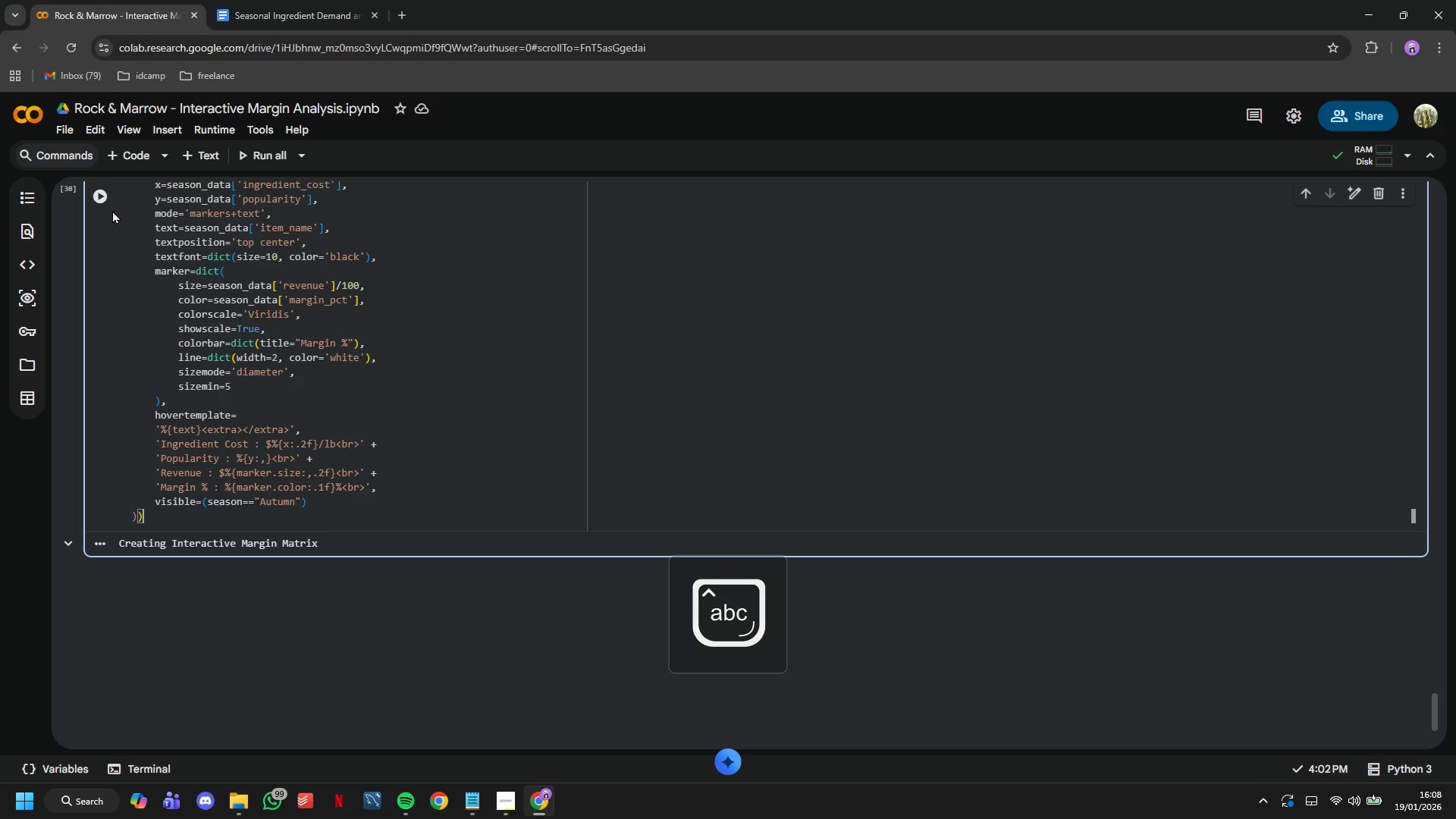 
left_click([106, 207])
 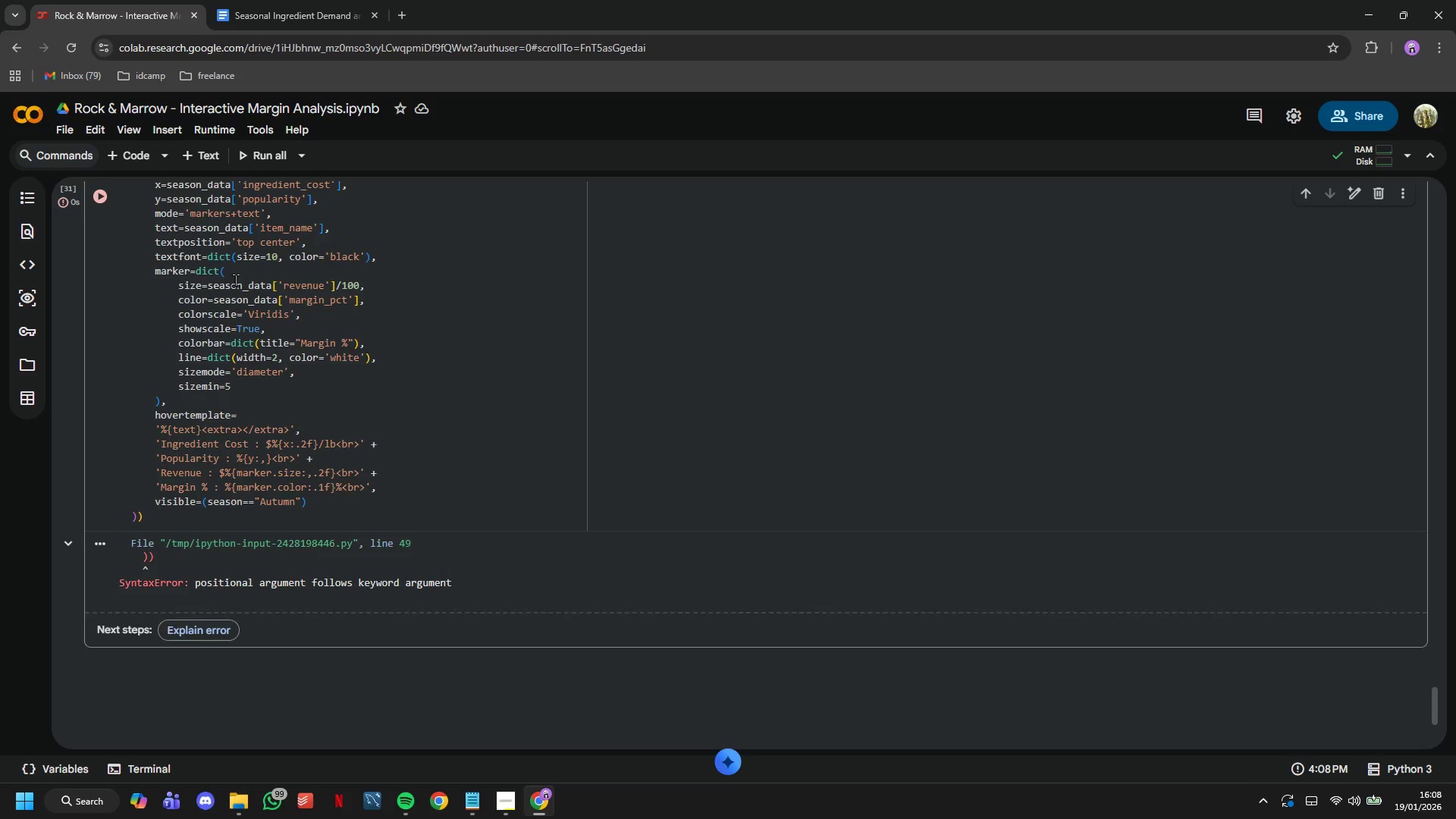 
scroll: coordinate [240, 288], scroll_direction: down, amount: 1.0
 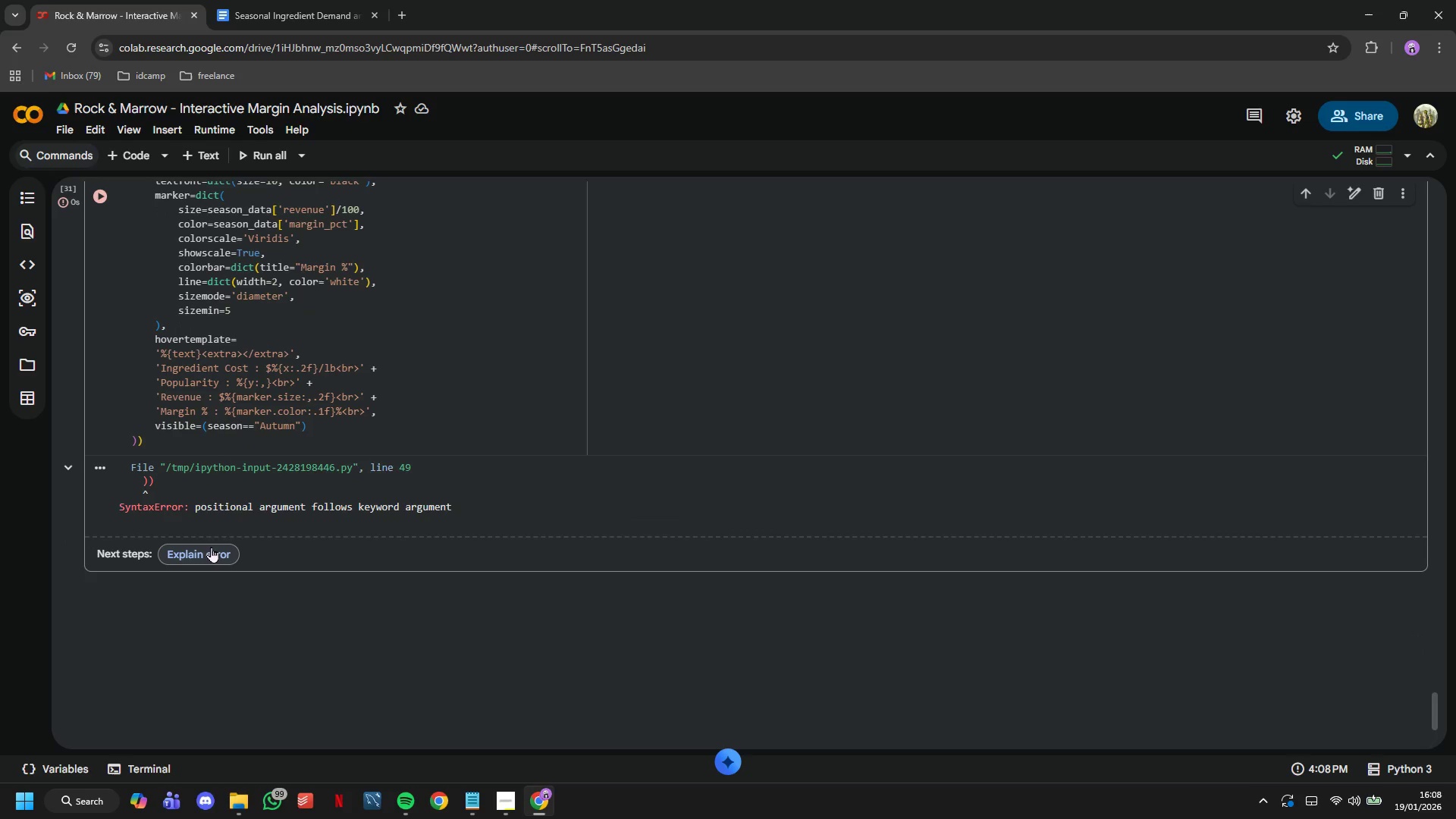 
left_click([211, 550])
 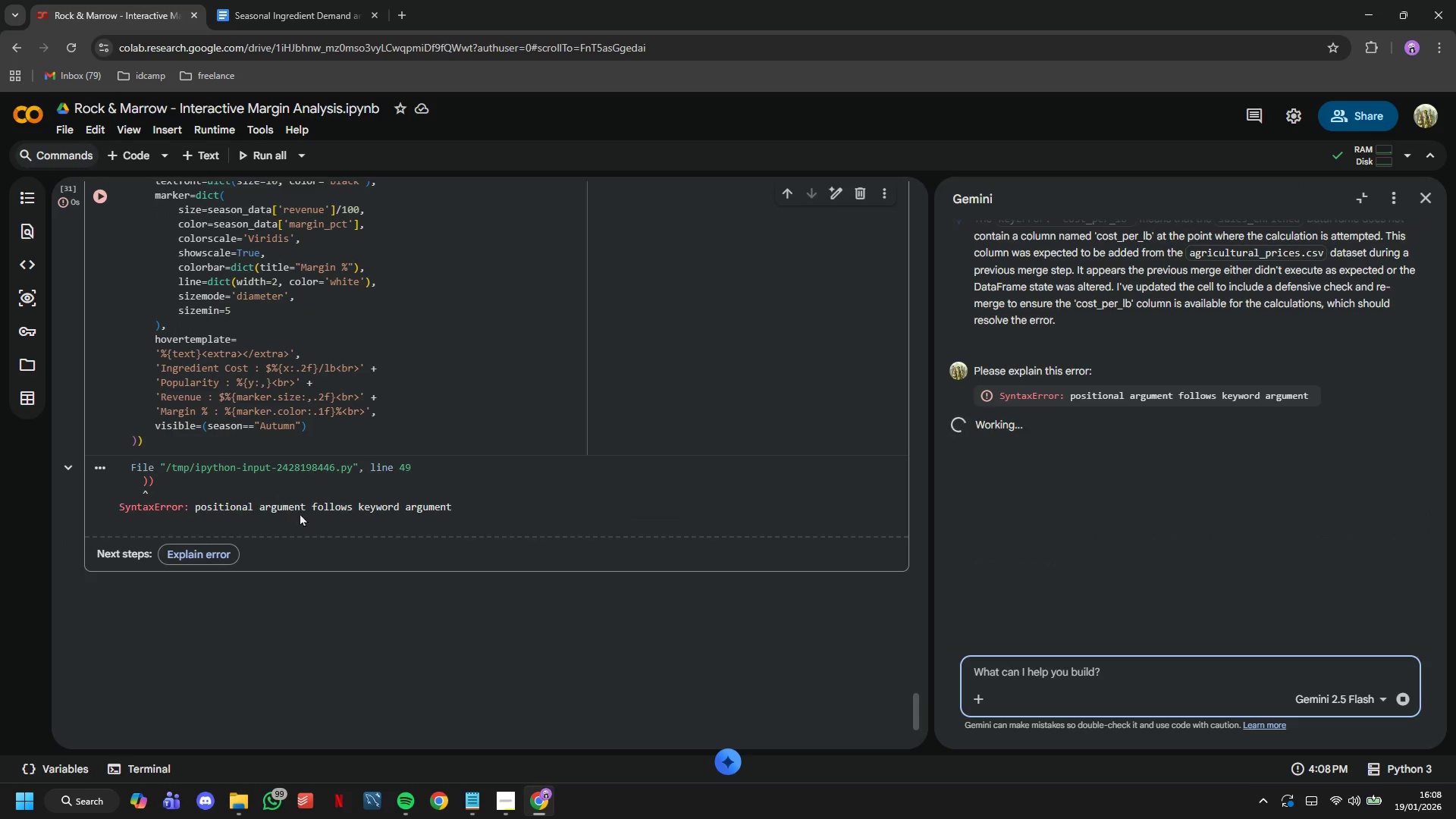 
scroll: coordinate [261, 489], scroll_direction: up, amount: 5.0
 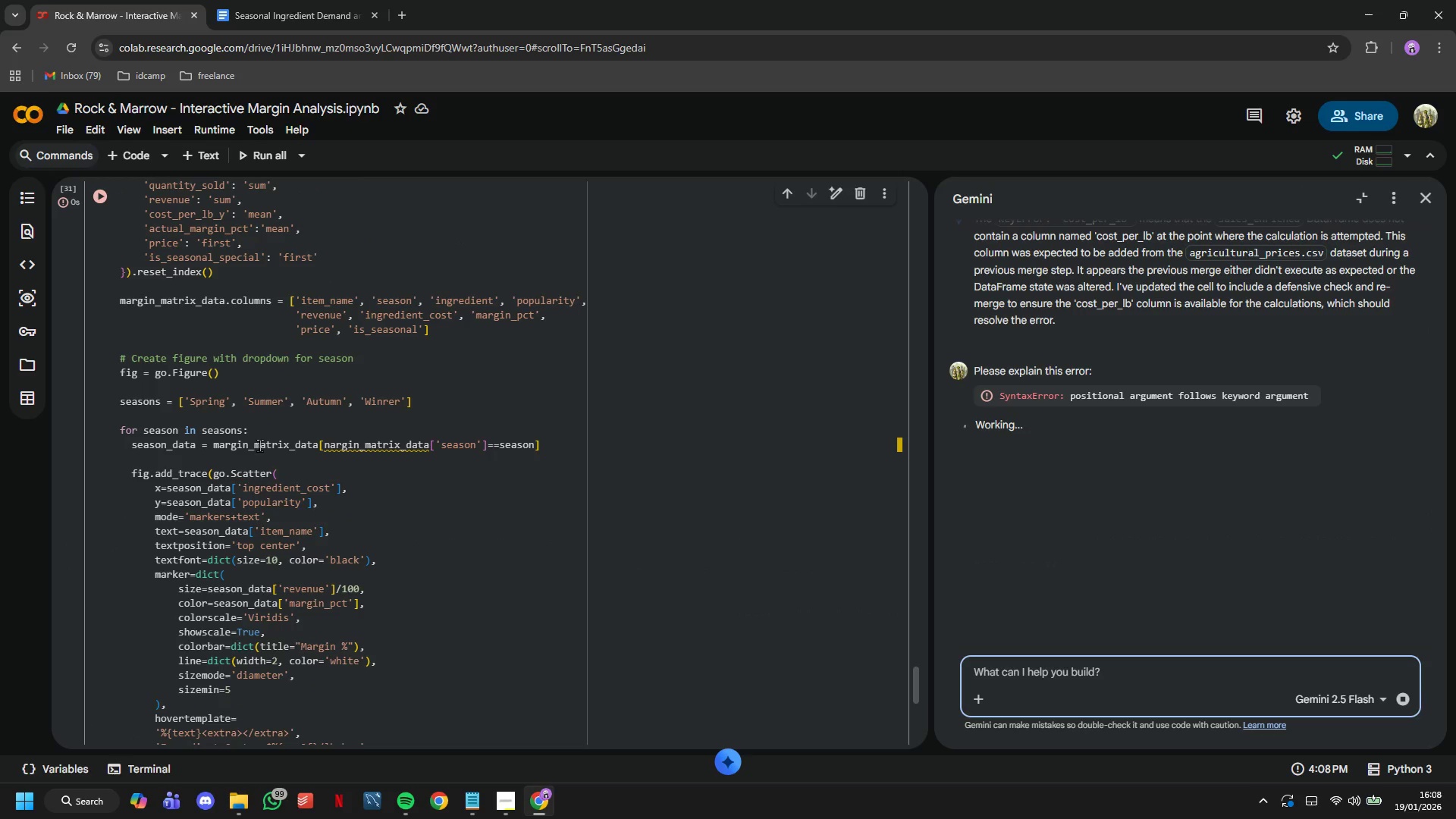 
scroll: coordinate [258, 393], scroll_direction: down, amount: 3.0
 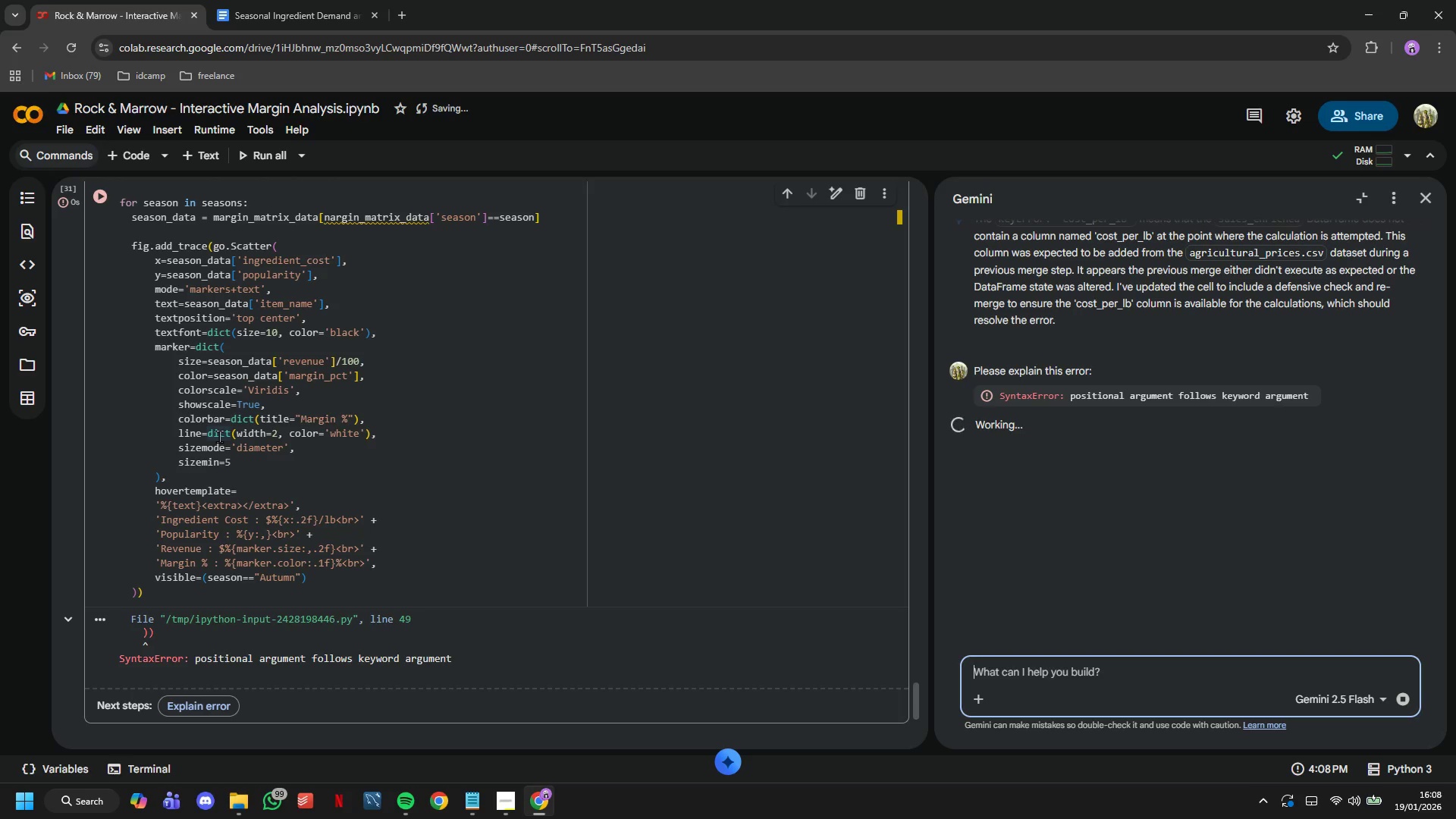 
wait(19.41)
 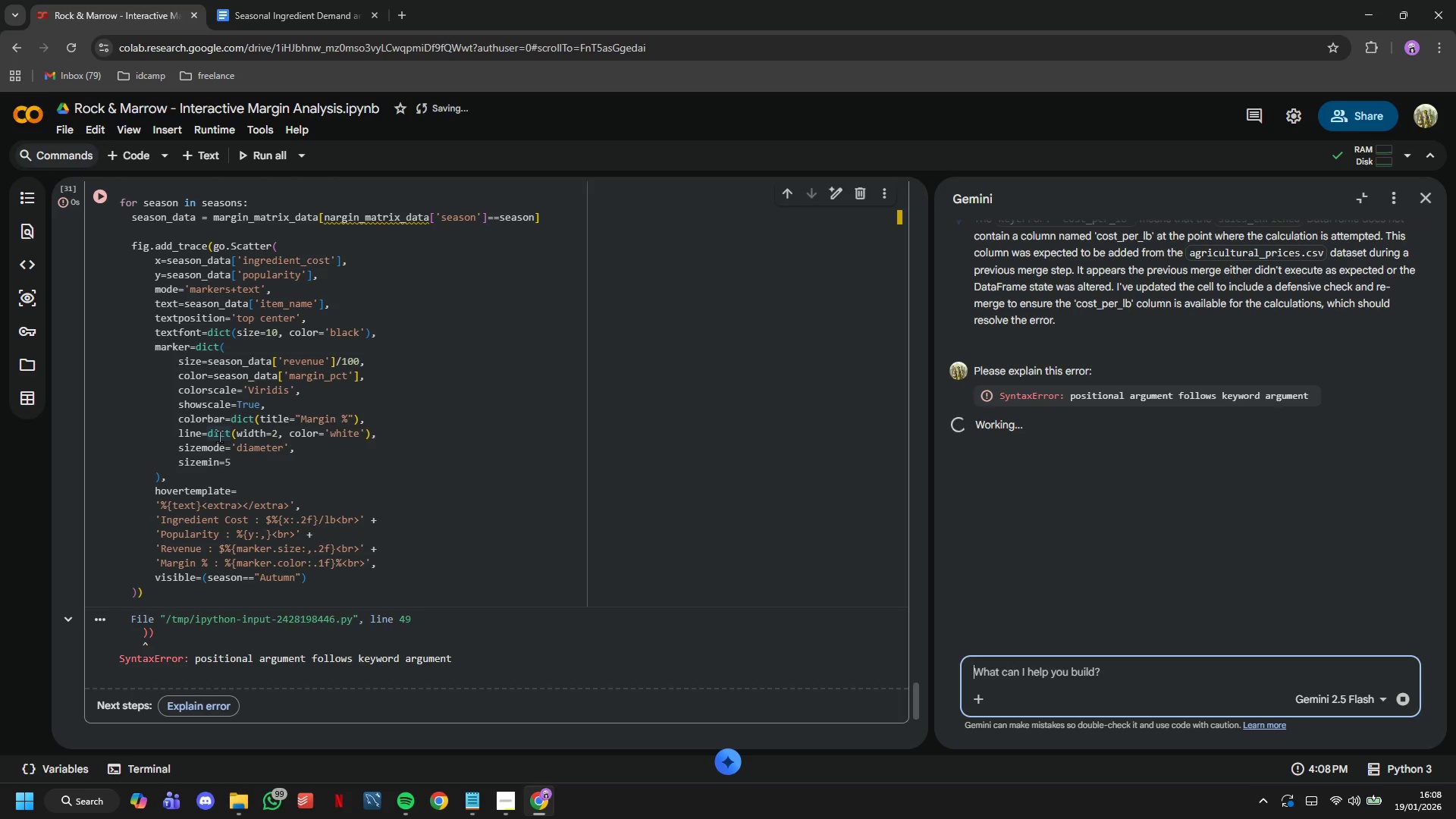 
left_click([1043, 651])
 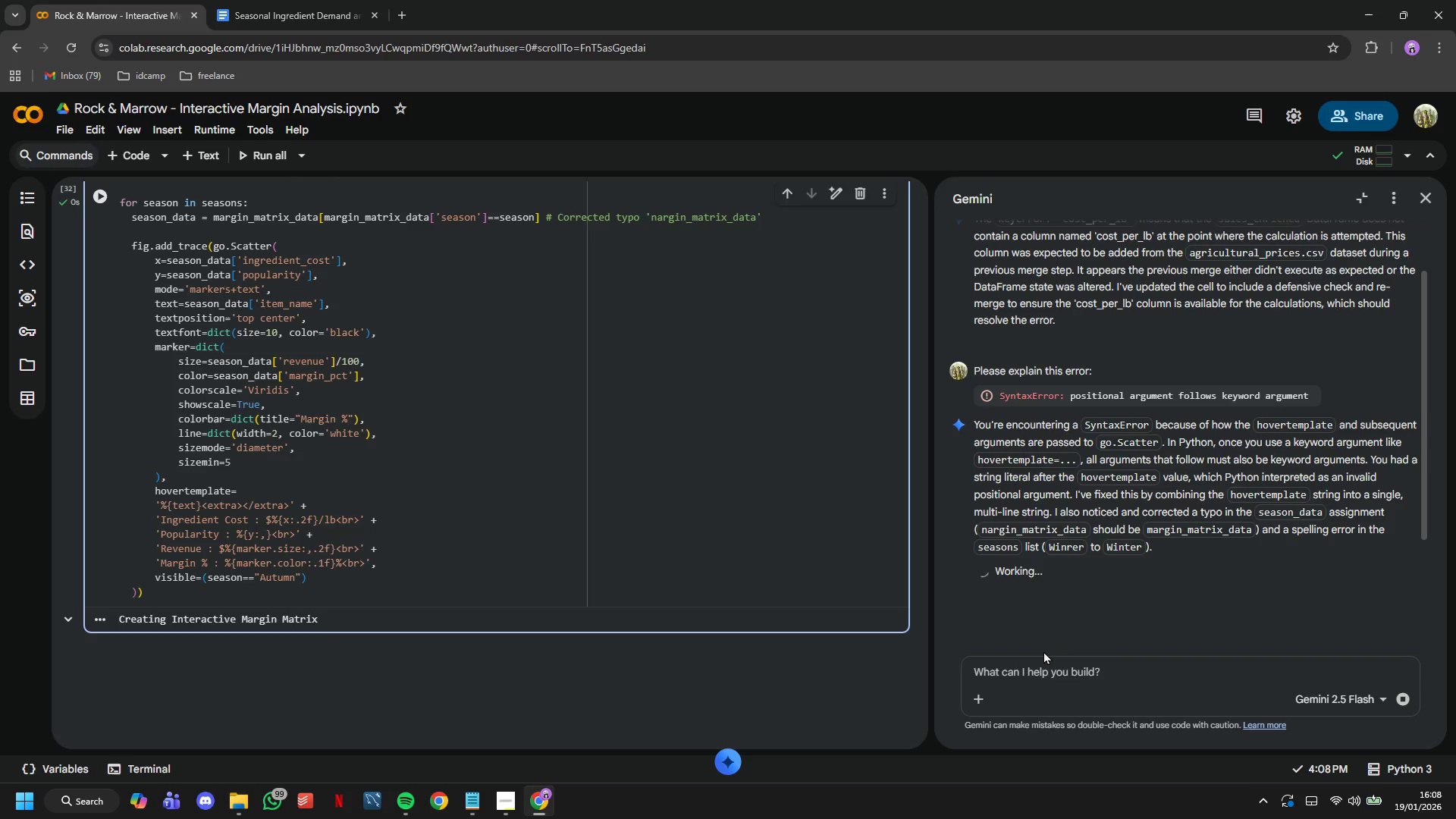 
wait(14.84)
 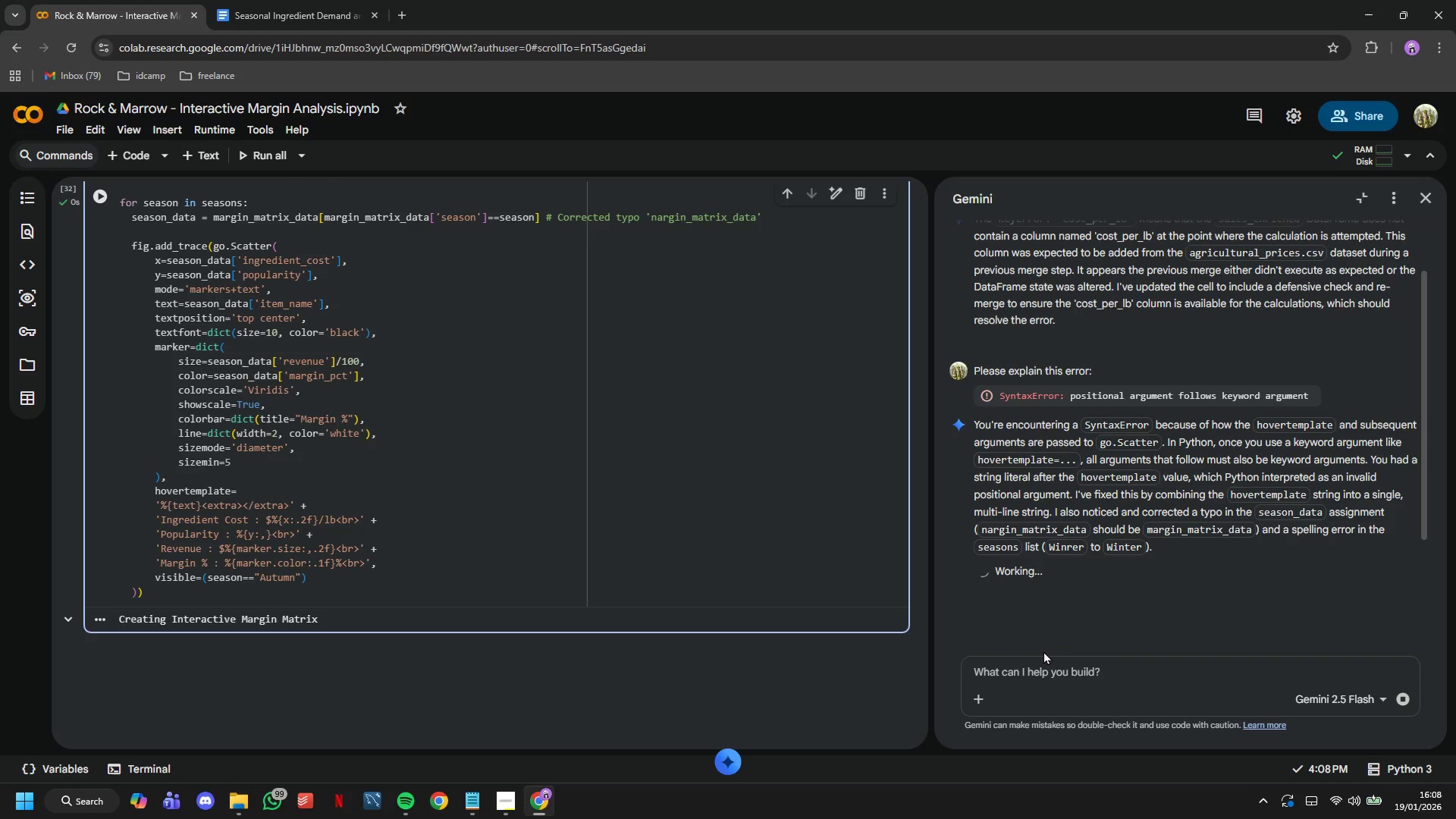 
left_click([1043, 651])
 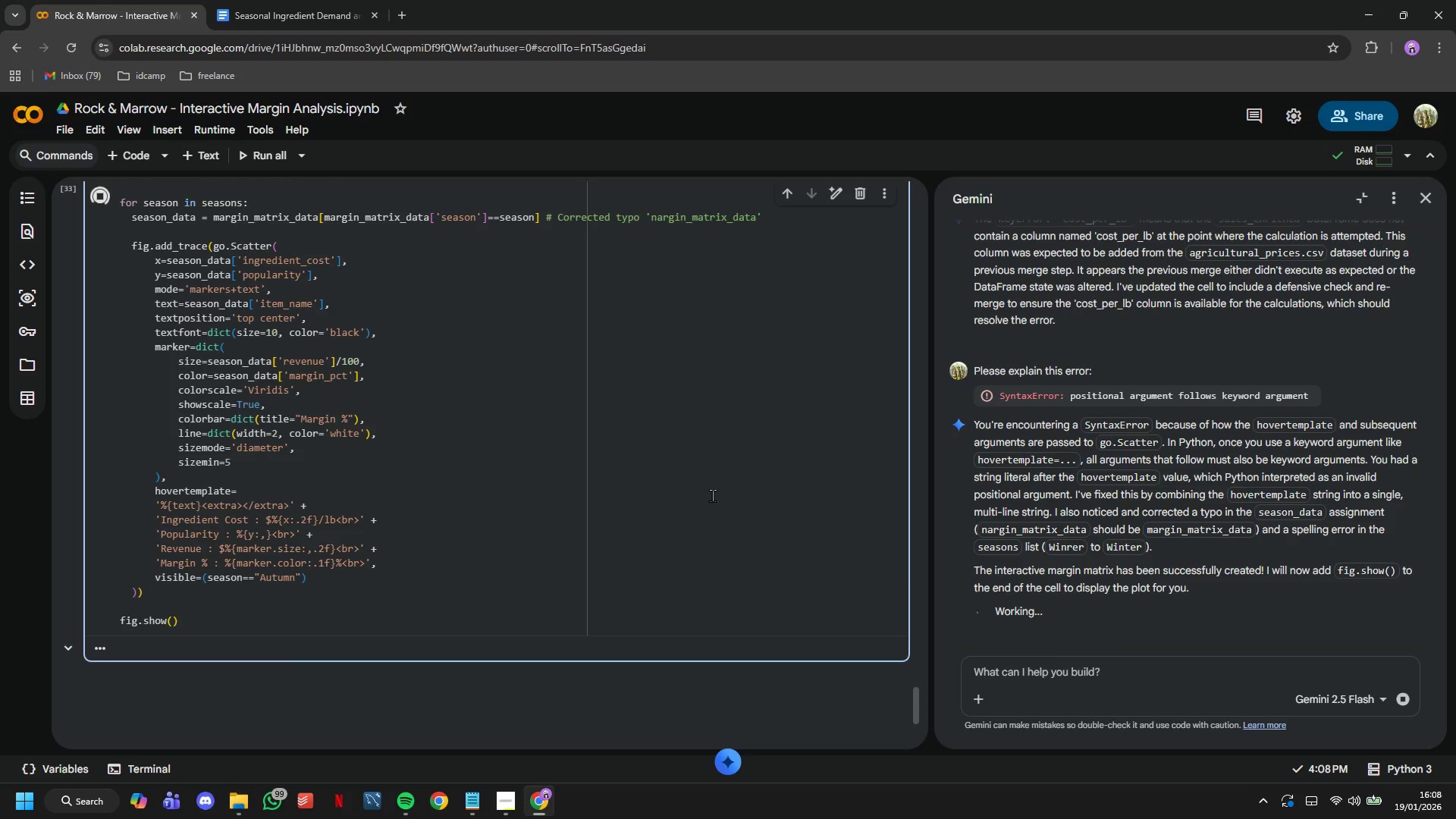 
wait(5.5)
 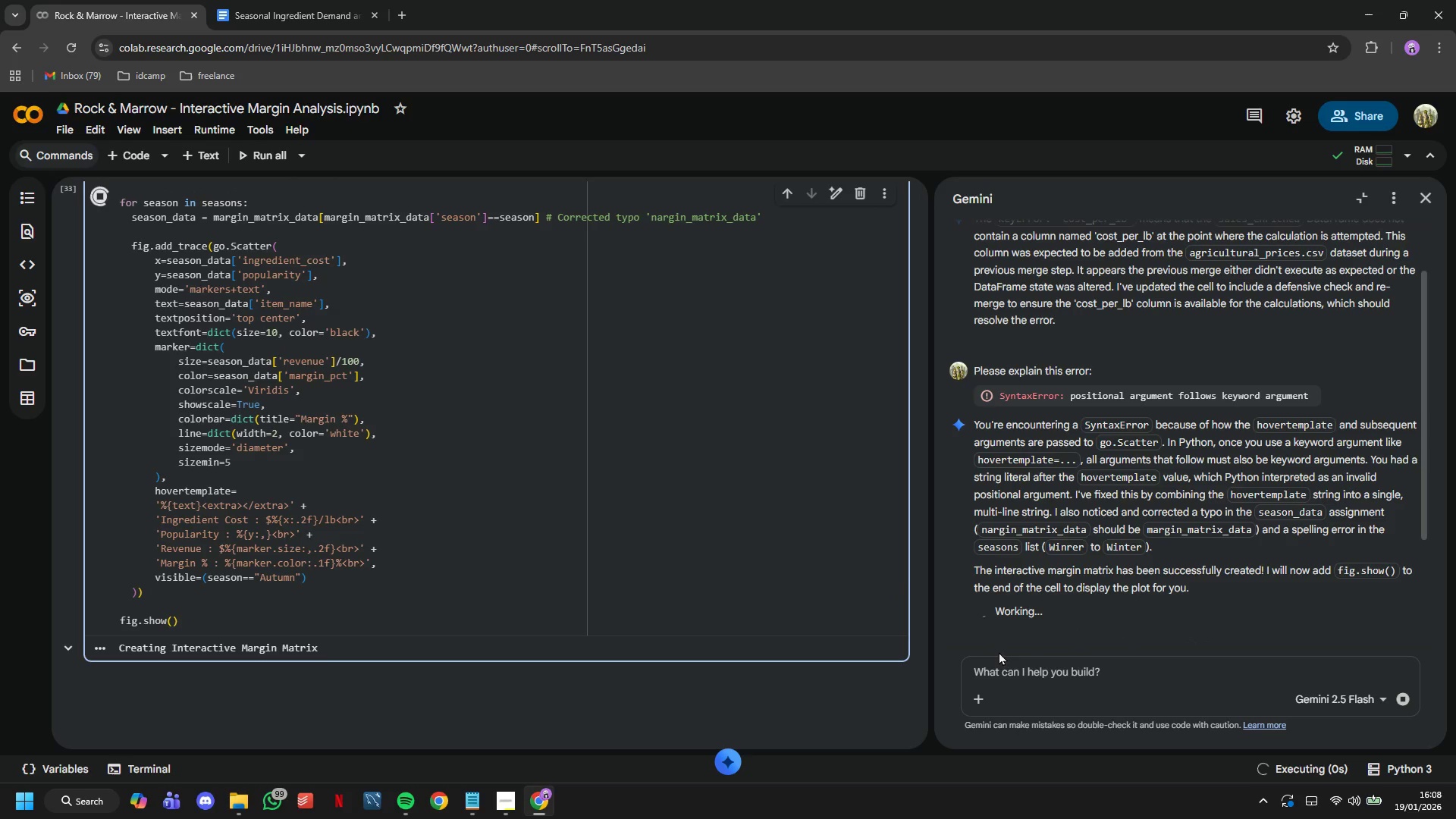 
scroll: coordinate [712, 488], scroll_direction: down, amount: 6.0
 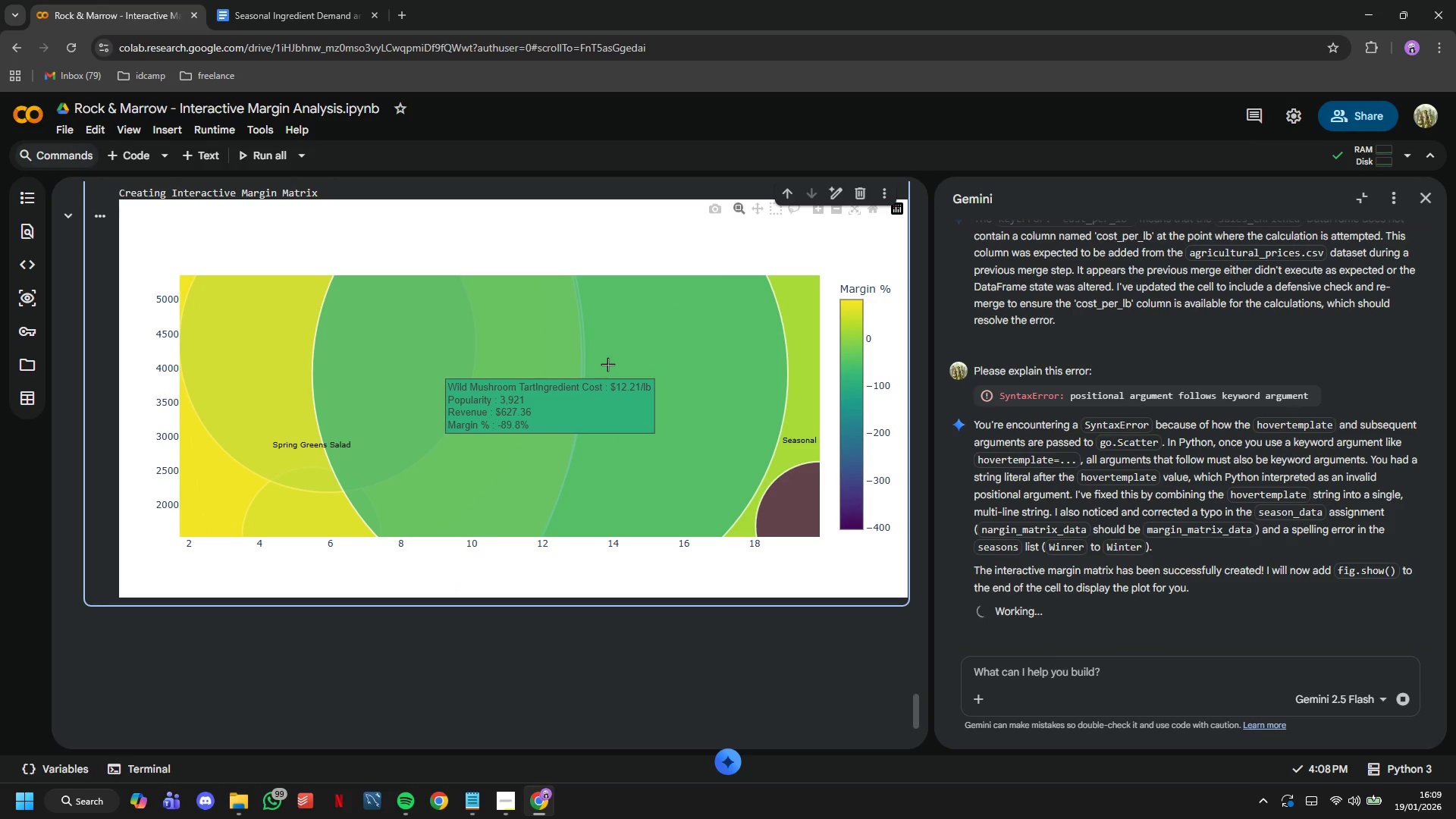 
double_click([544, 482])
 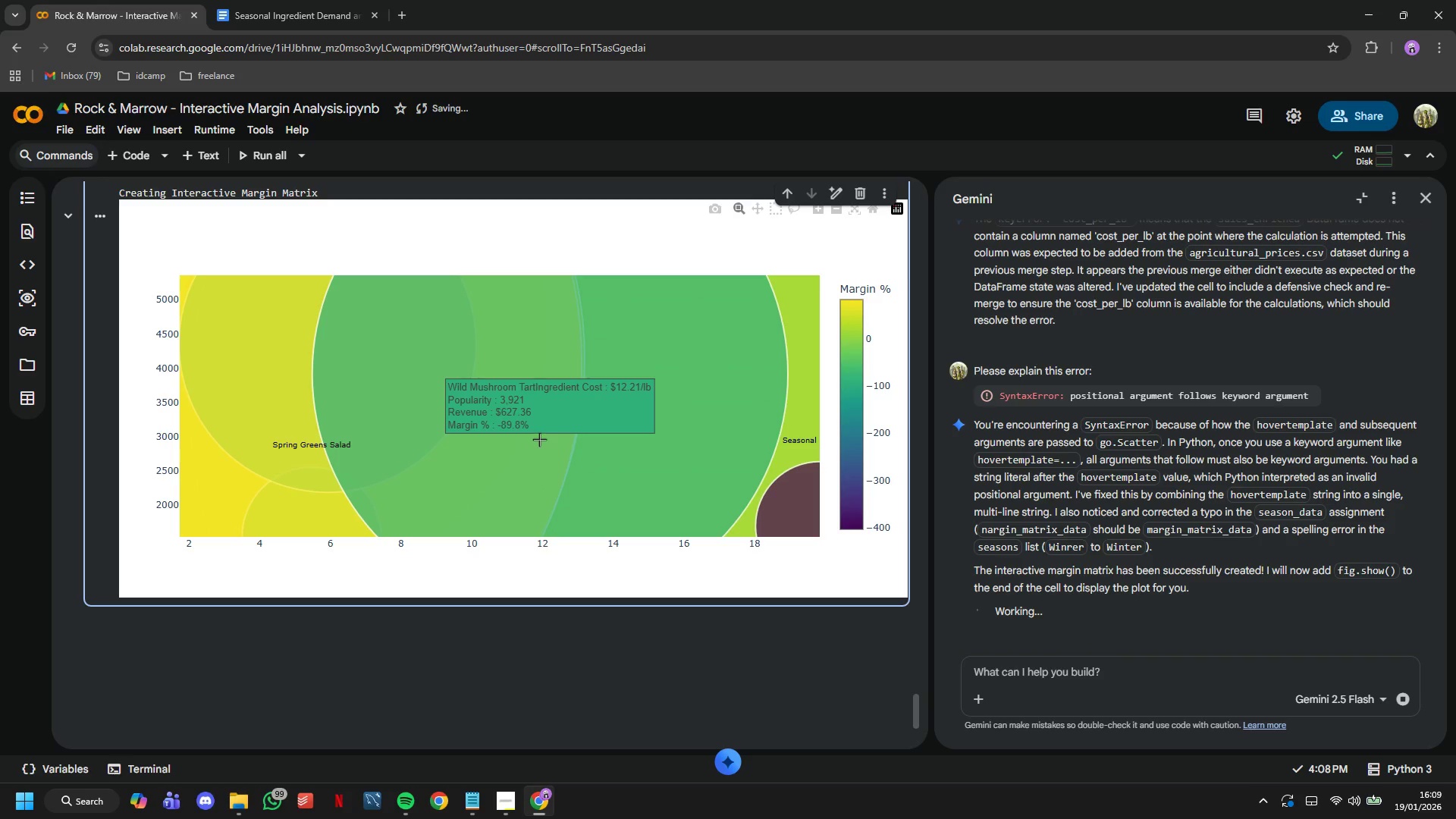 
left_click([535, 435])
 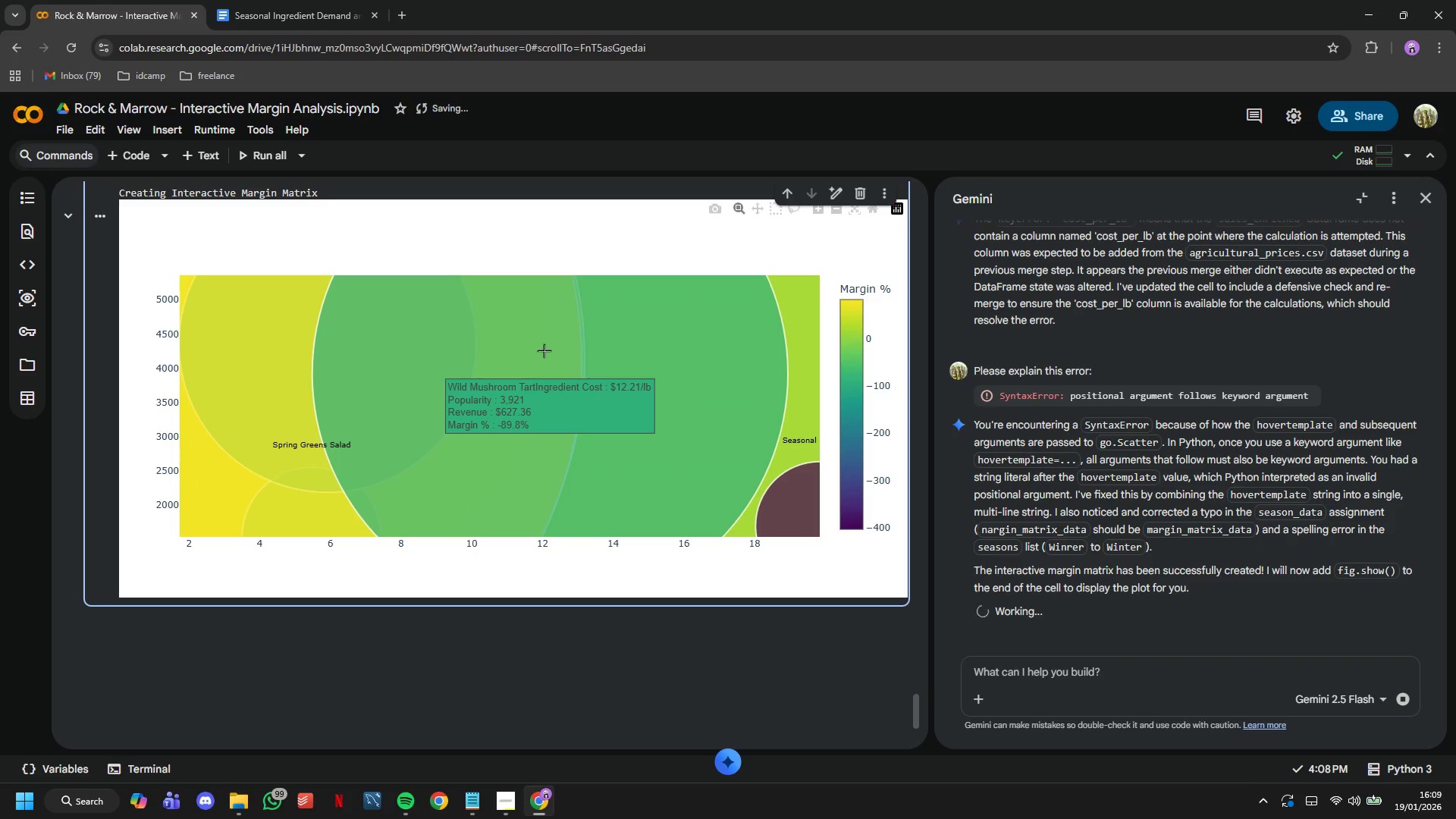 
scroll: coordinate [554, 359], scroll_direction: up, amount: 3.0
 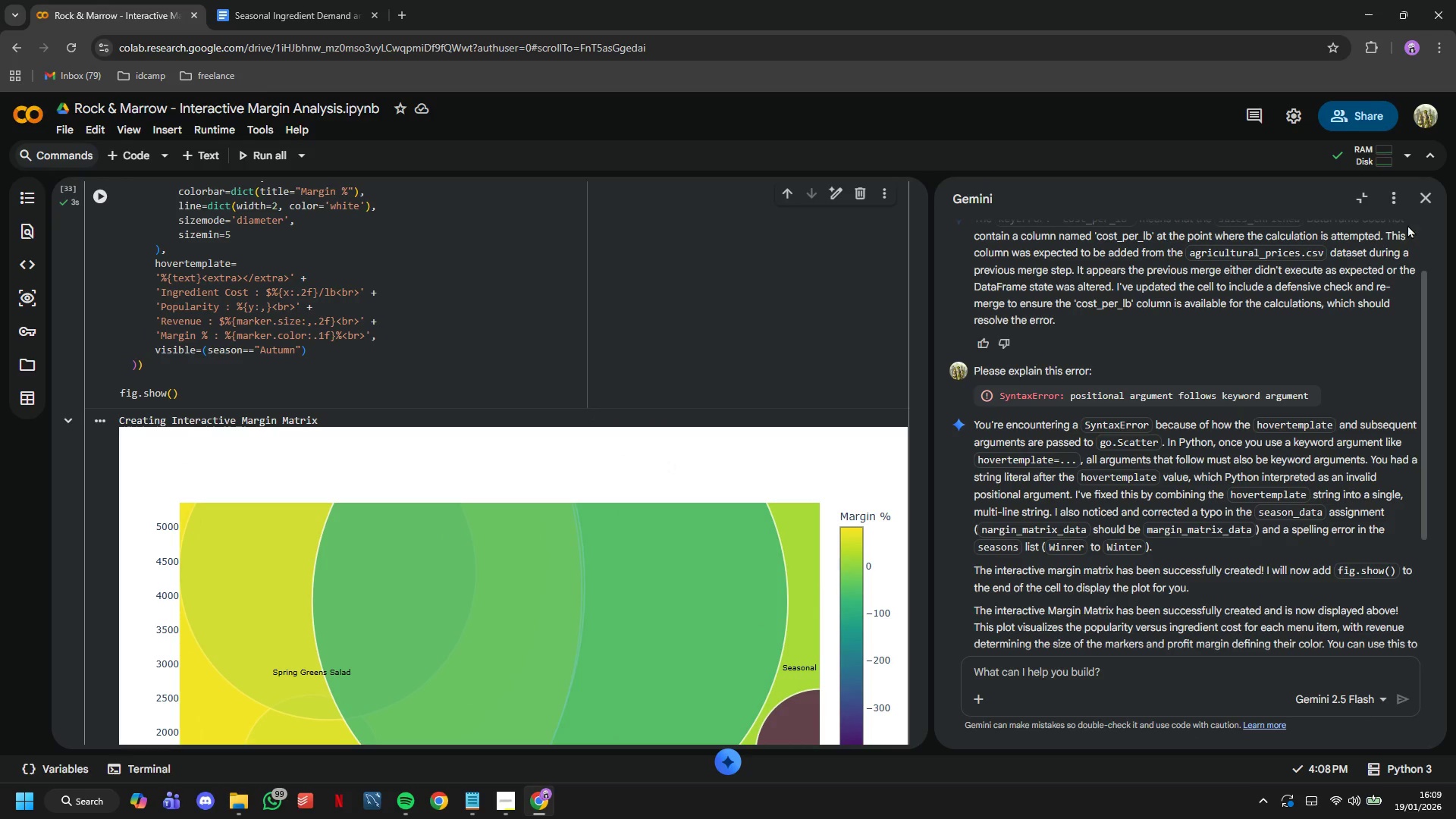 
double_click([1444, 192])
 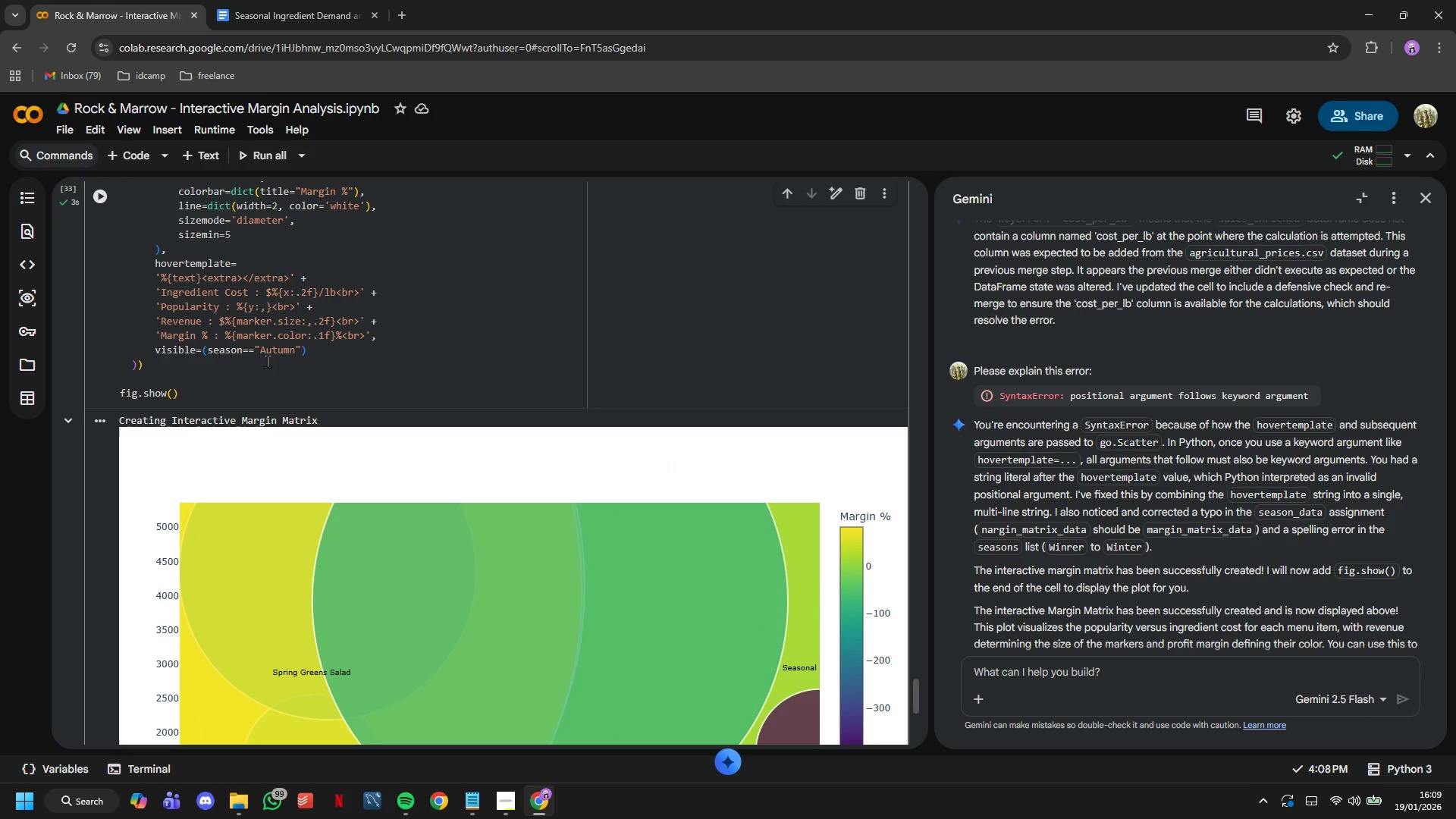 
left_click([256, 362])
 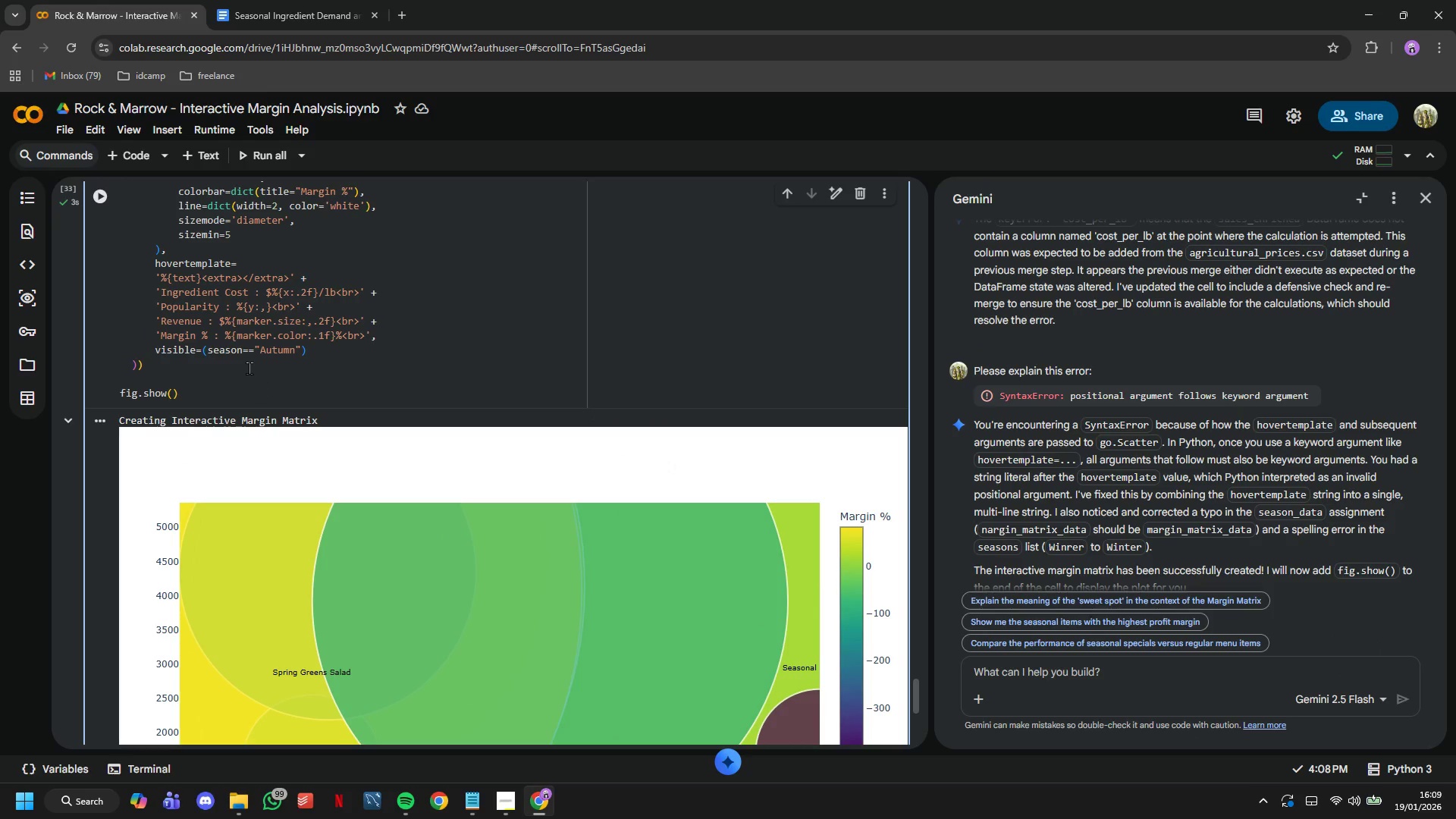 
left_click_drag(start_coordinate=[221, 359], to_coordinate=[217, 355])
 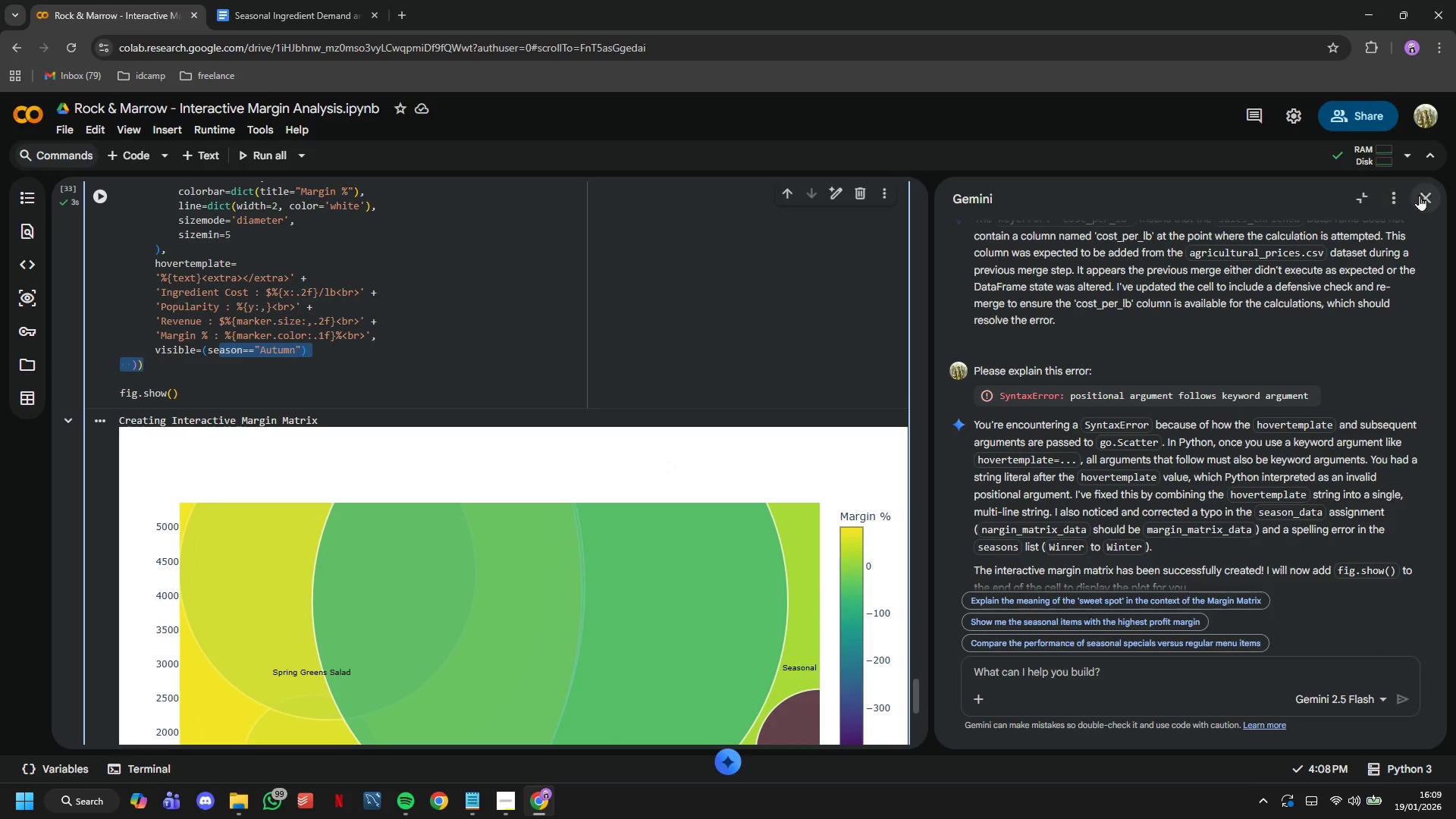 
left_click([1422, 191])
 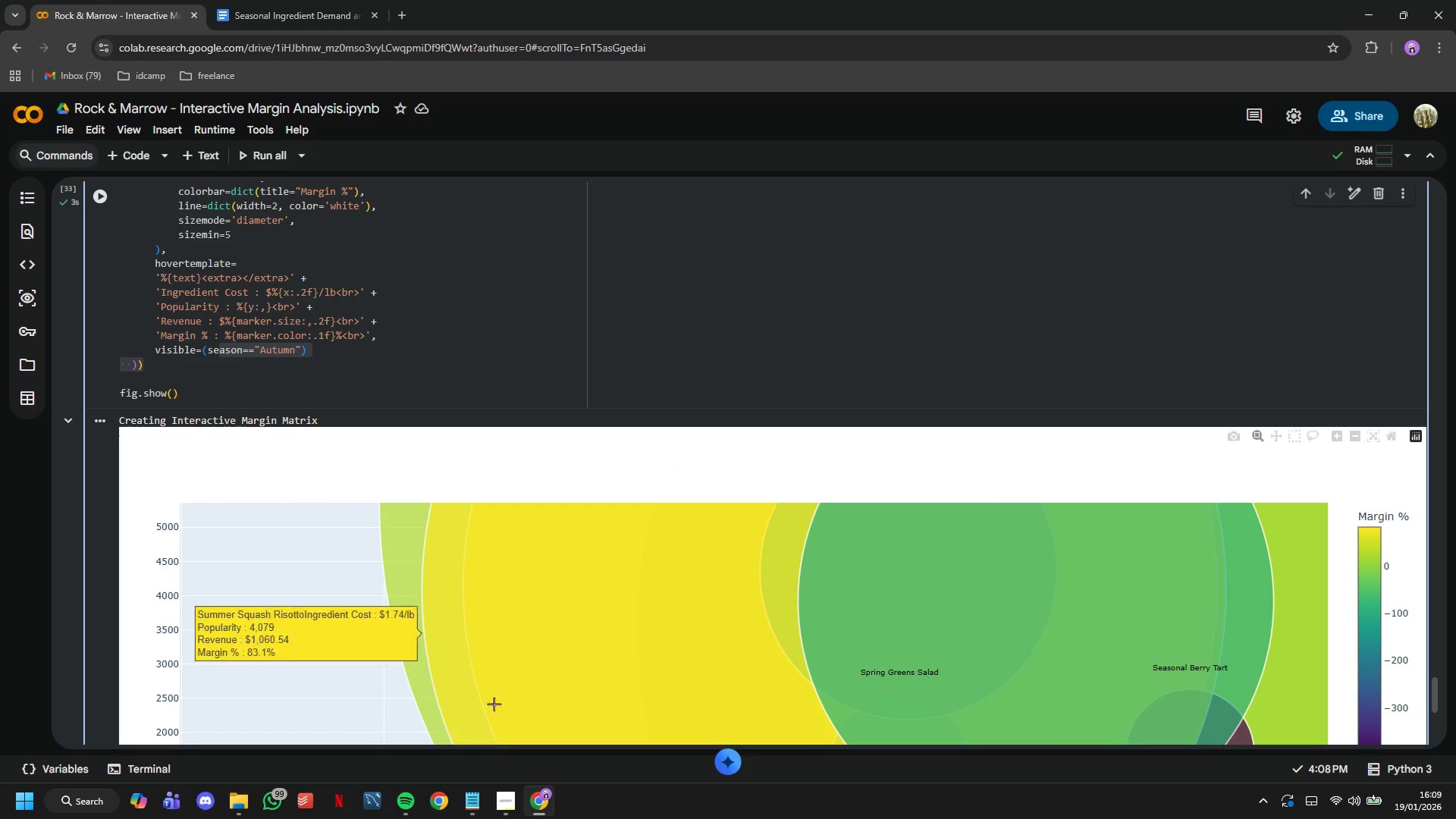 
left_click([516, 795])